 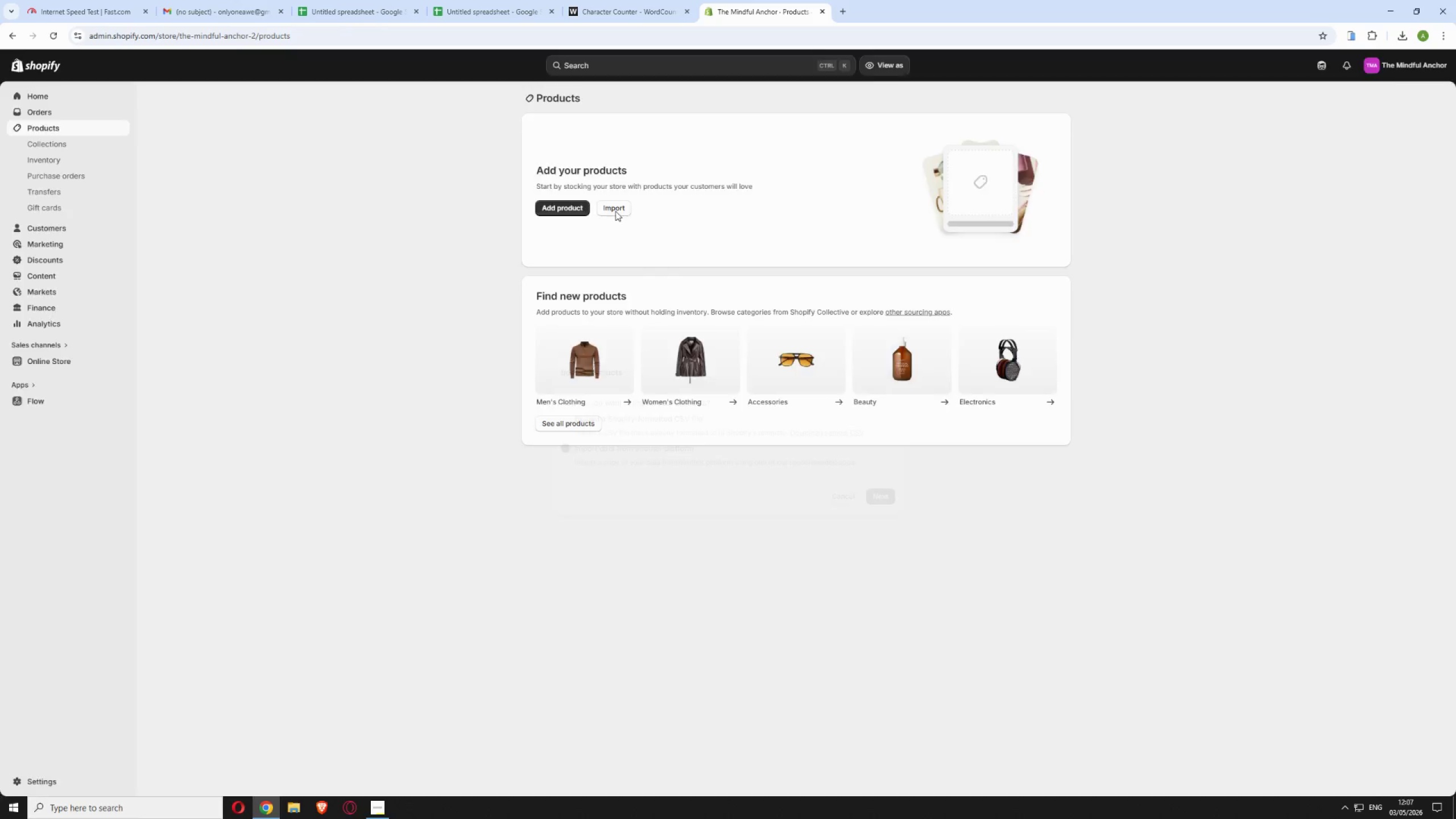 
left_click([624, 408])
 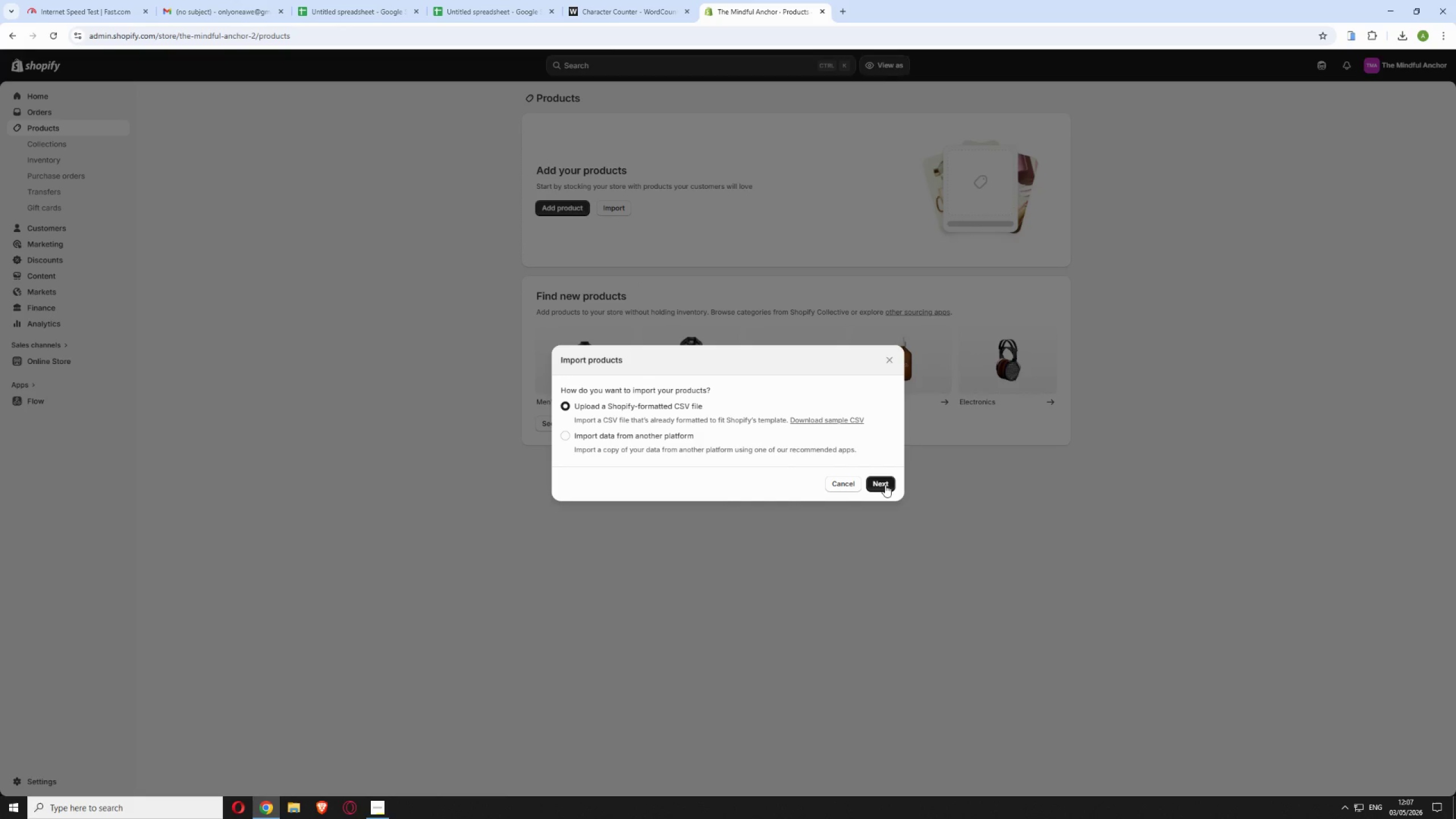 
left_click([884, 484])
 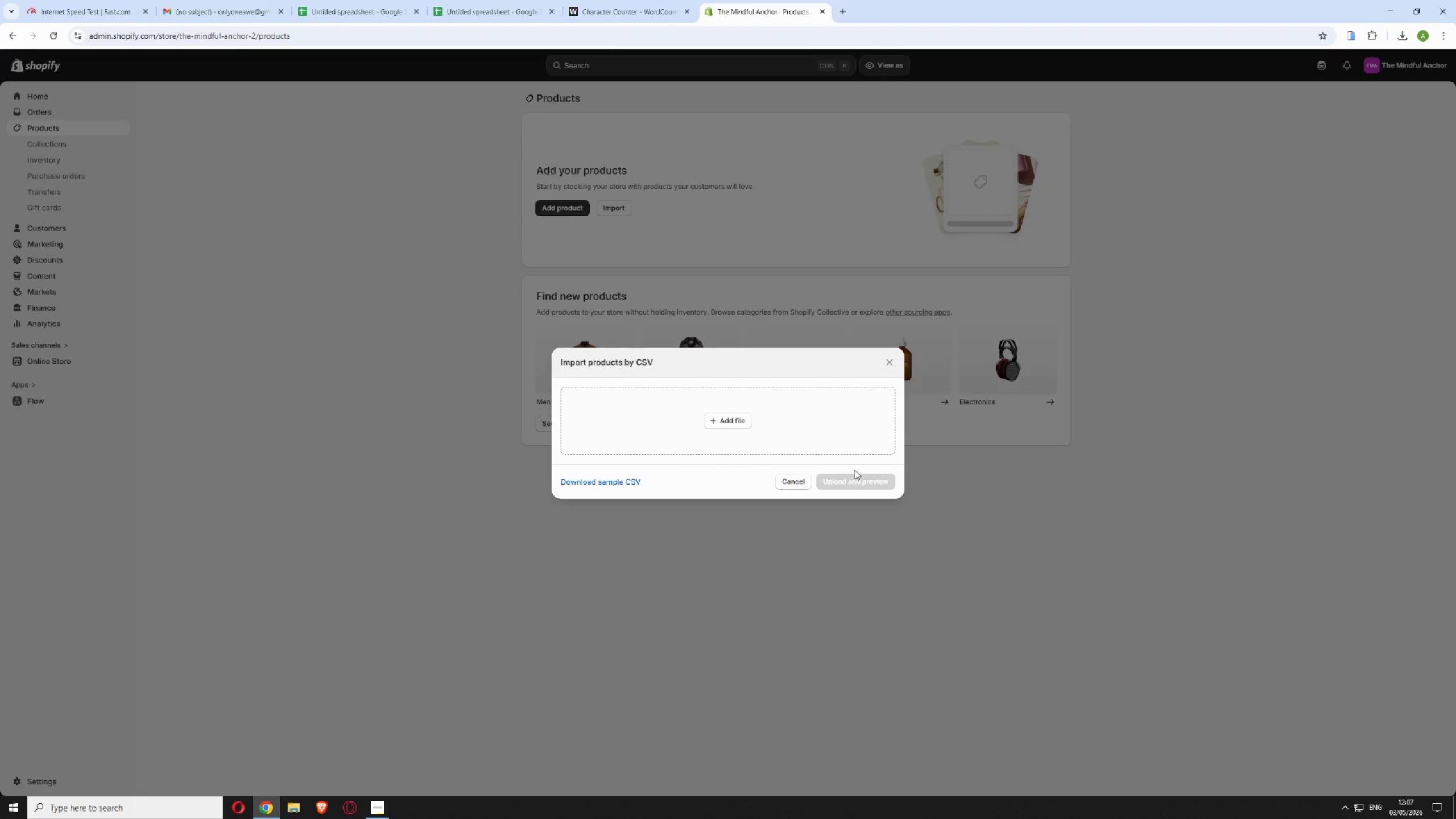 
left_click([727, 418])
 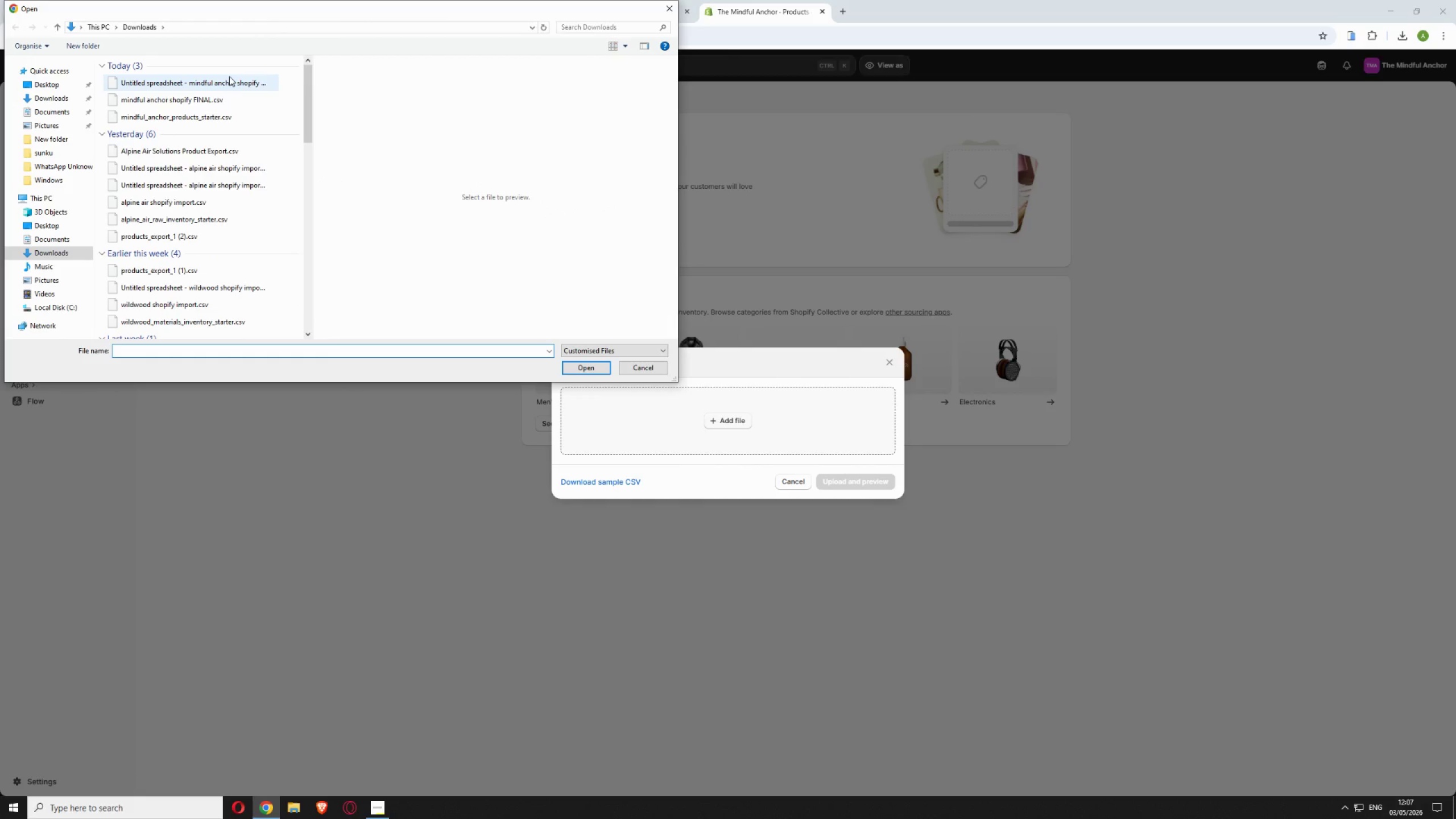 
left_click([229, 79])
 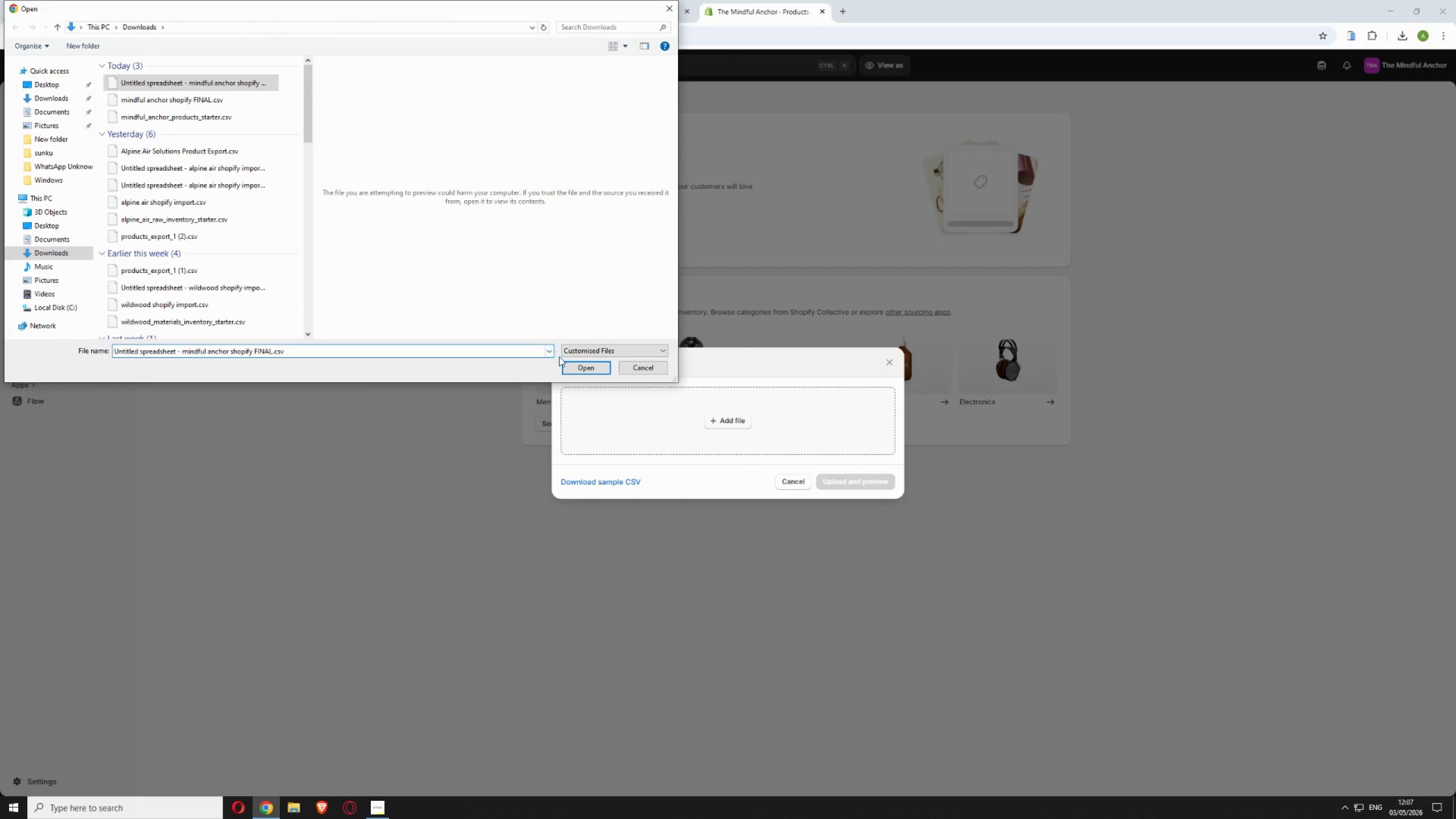 
left_click([567, 372])
 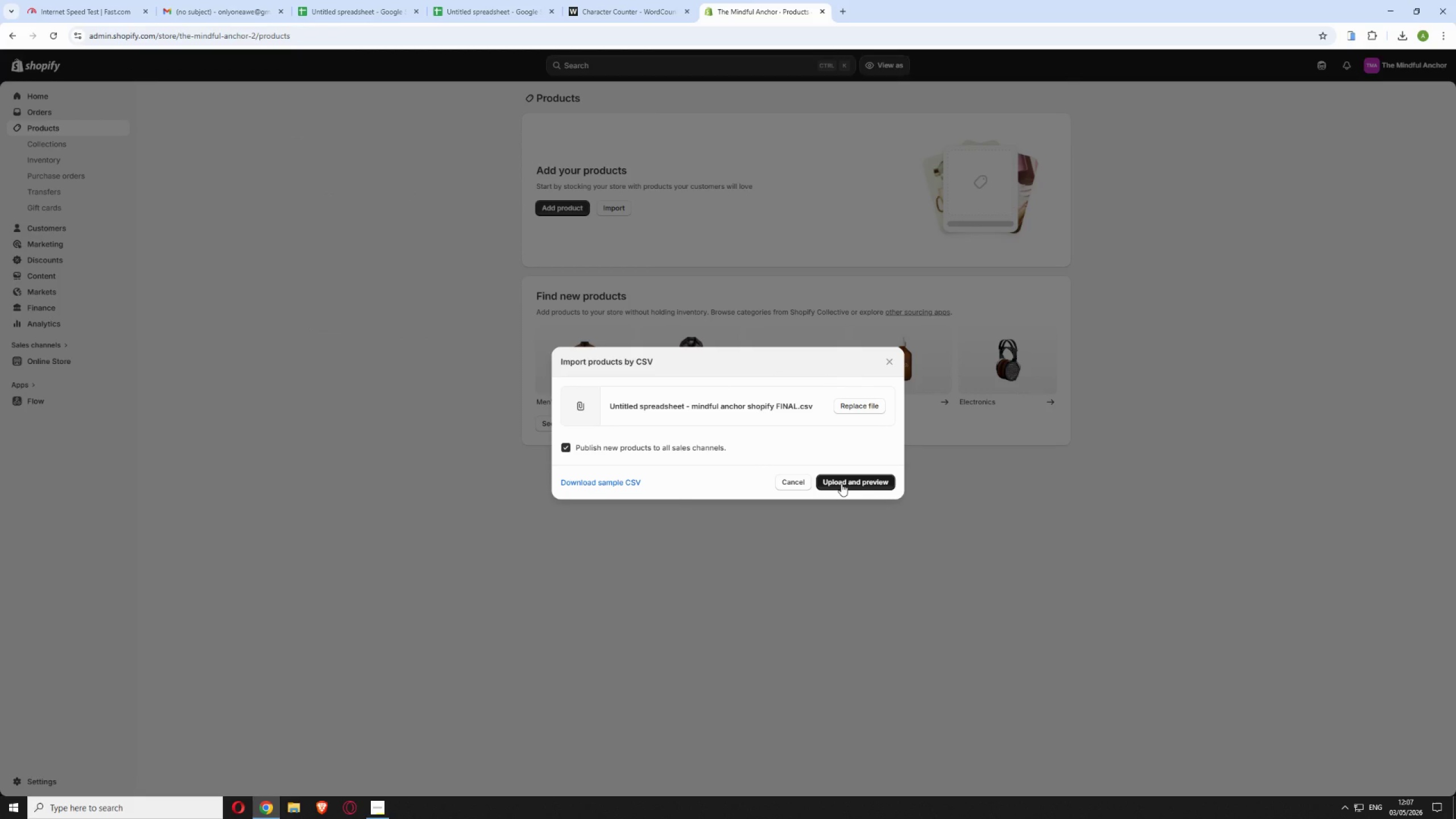 
wait(5.64)
 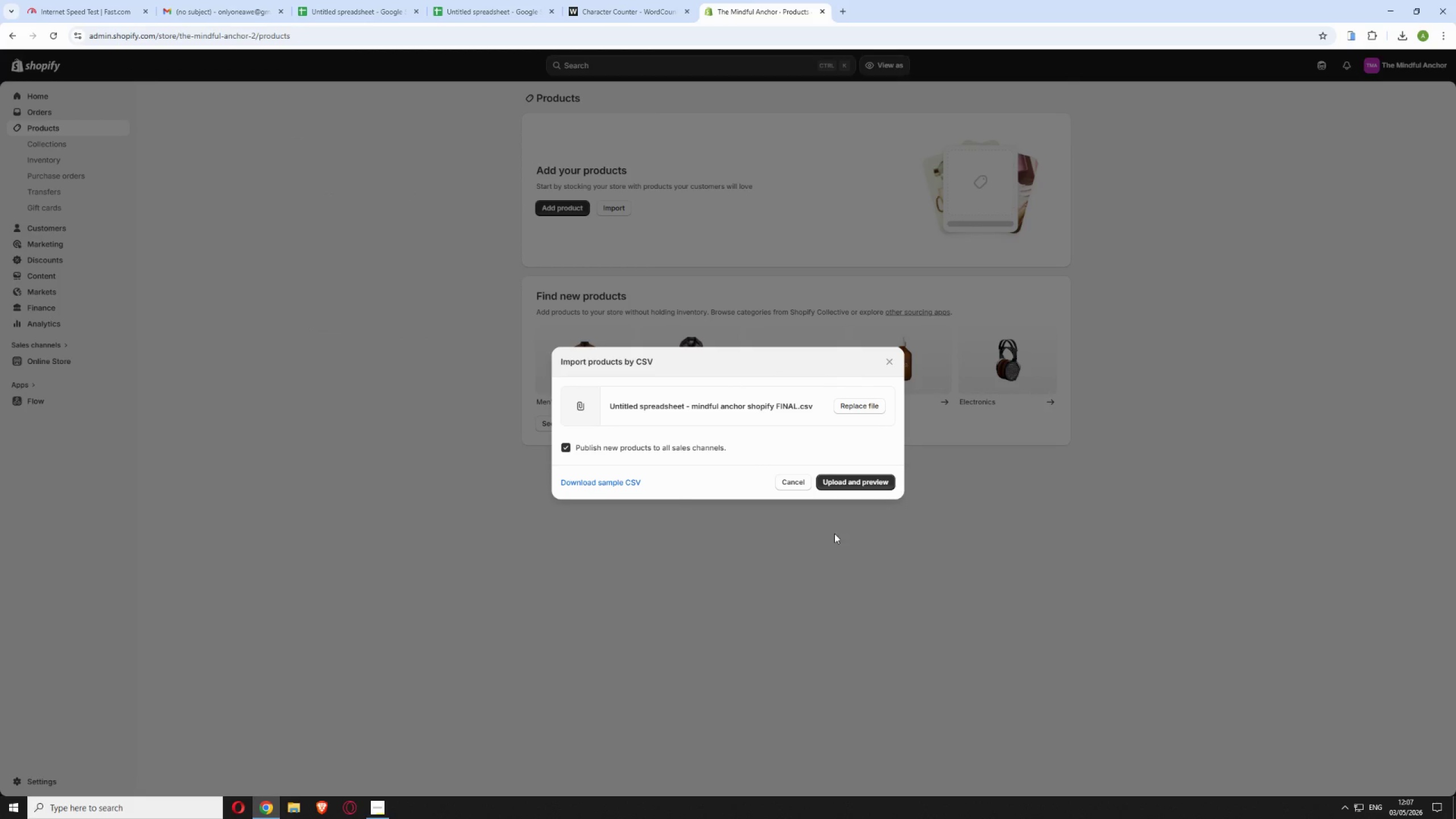 
left_click([841, 483])
 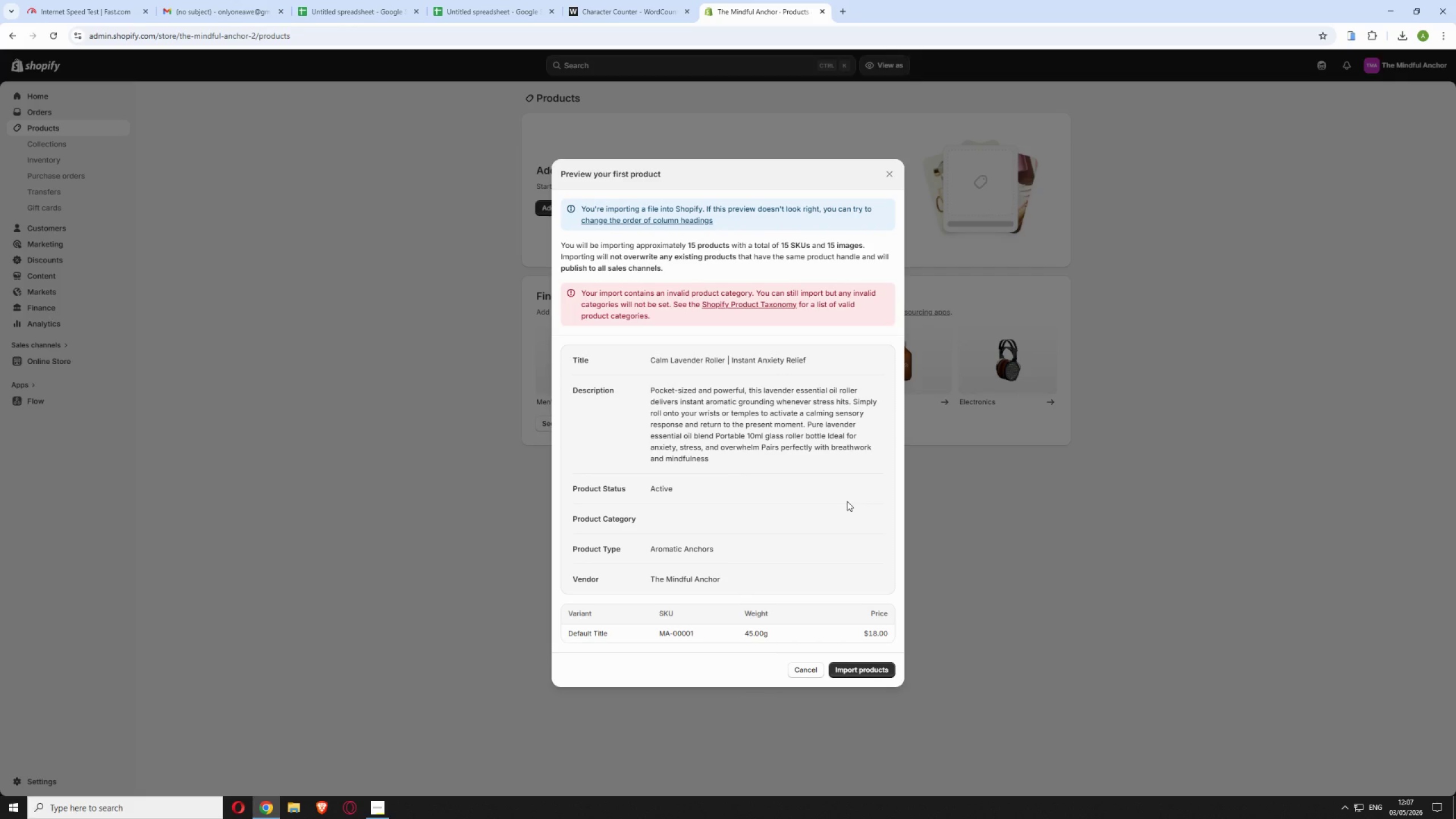 
wait(6.08)
 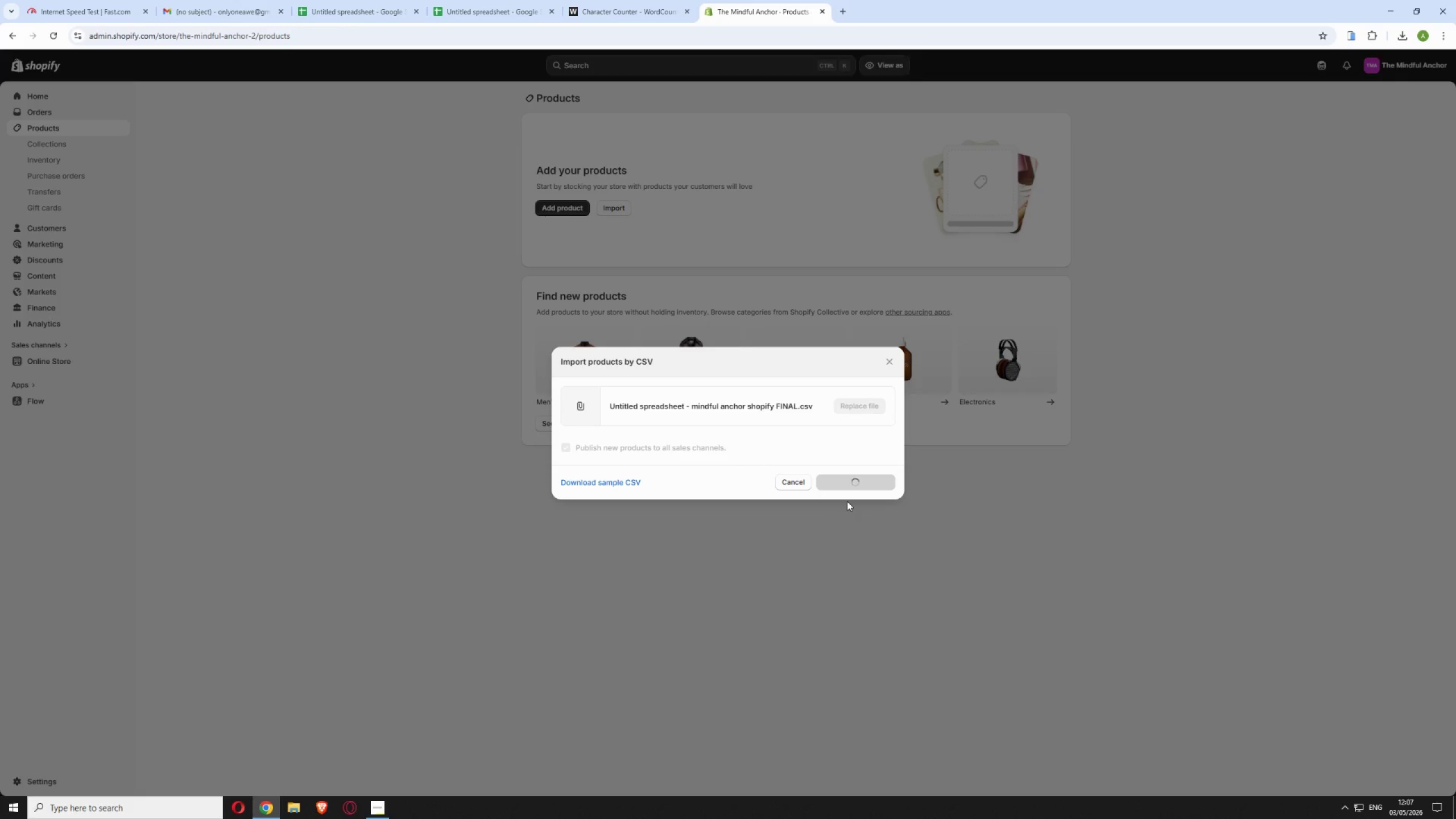 
left_click([861, 665])
 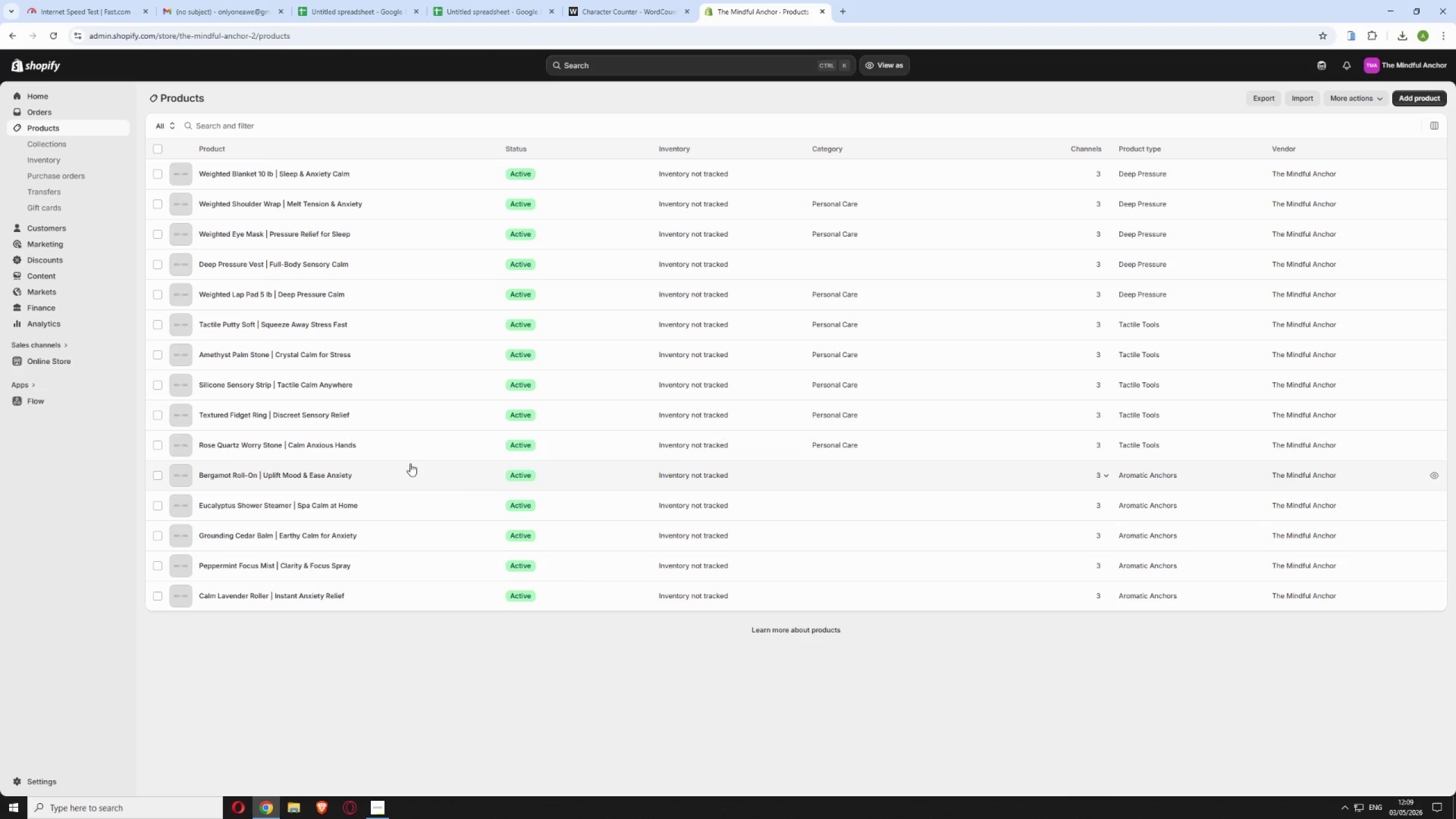 
wait(150.5)
 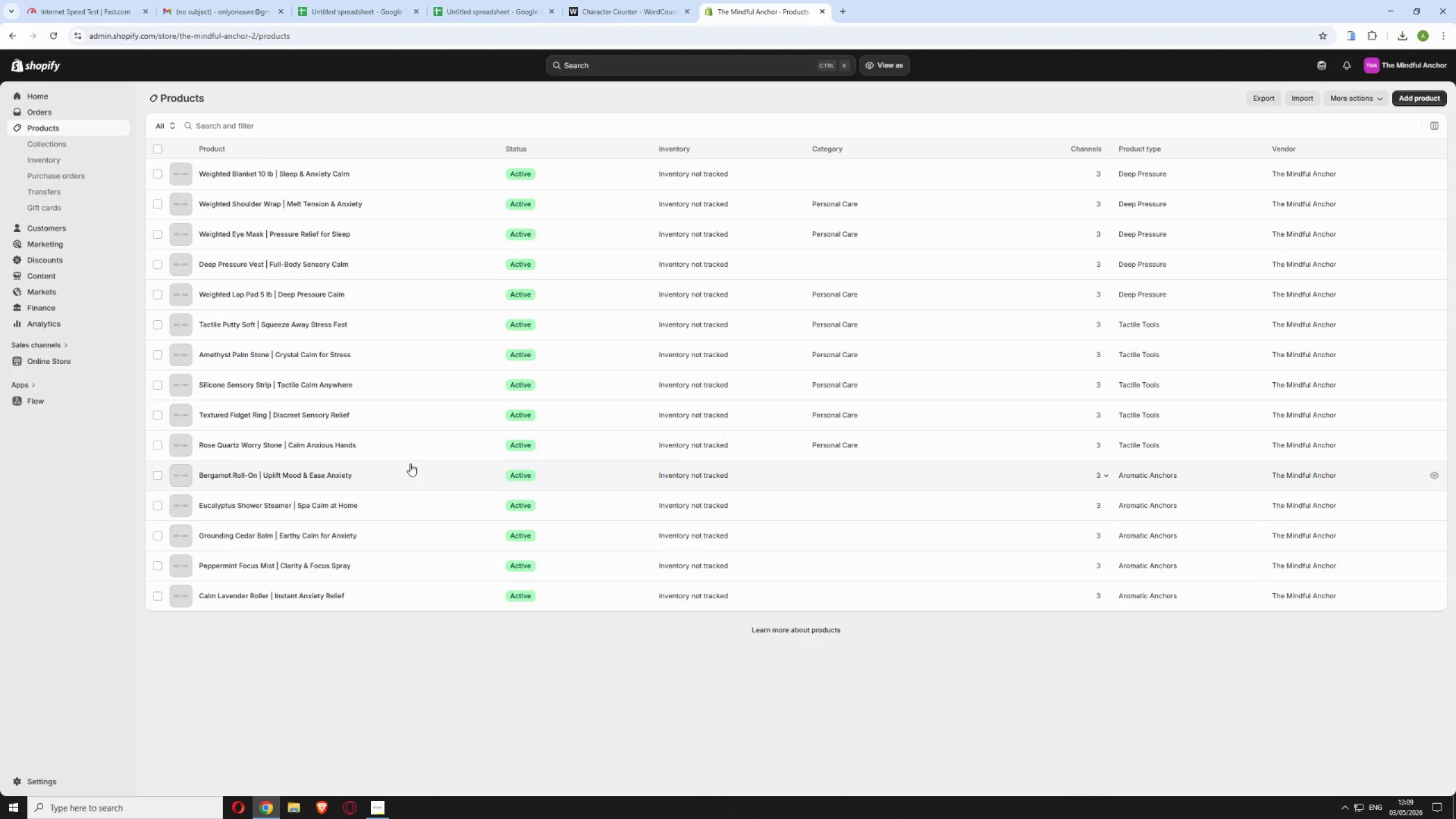 
scroll: coordinate [456, 643], scroll_direction: up, amount: 1.0
 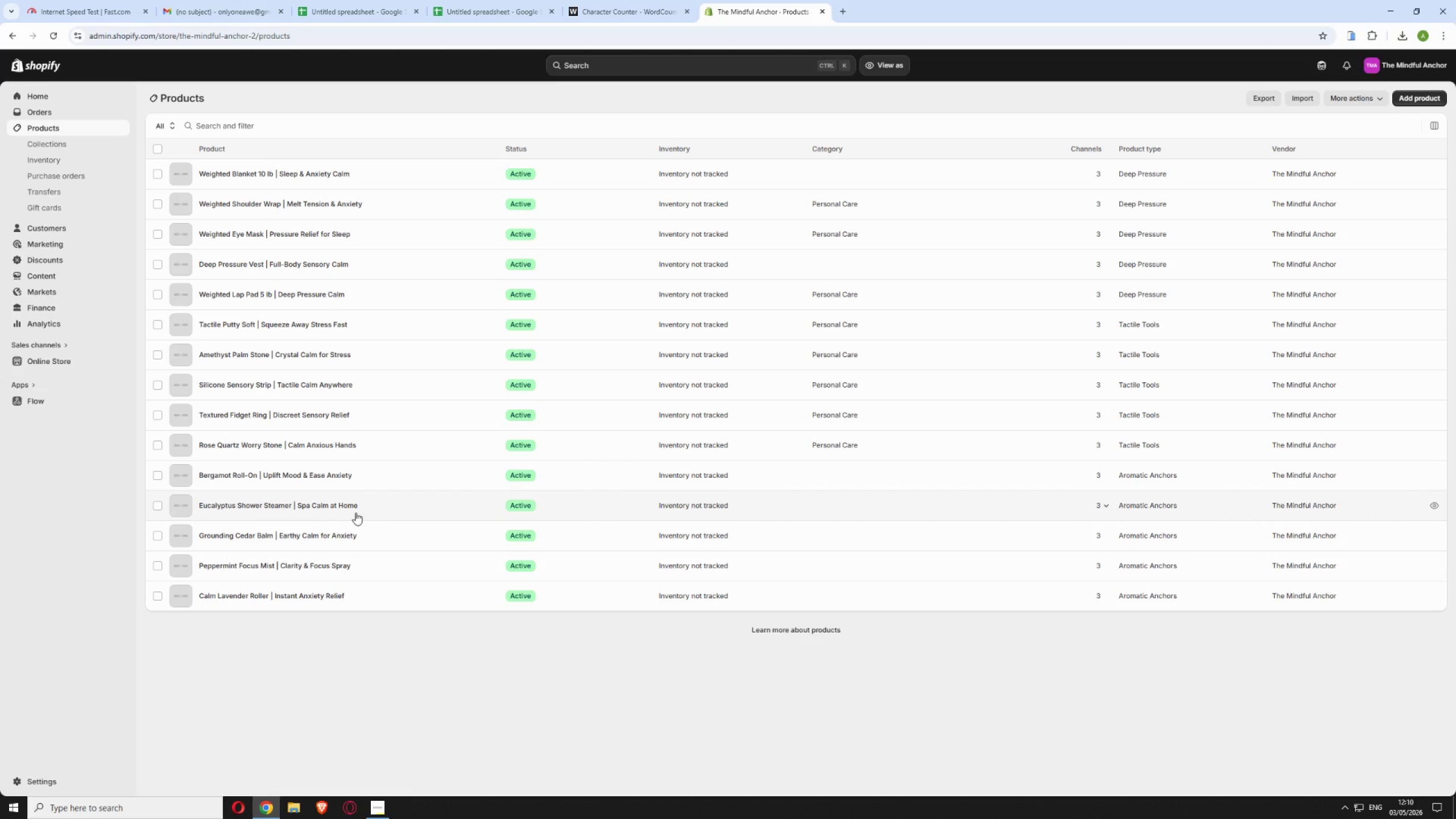 
wait(6.26)
 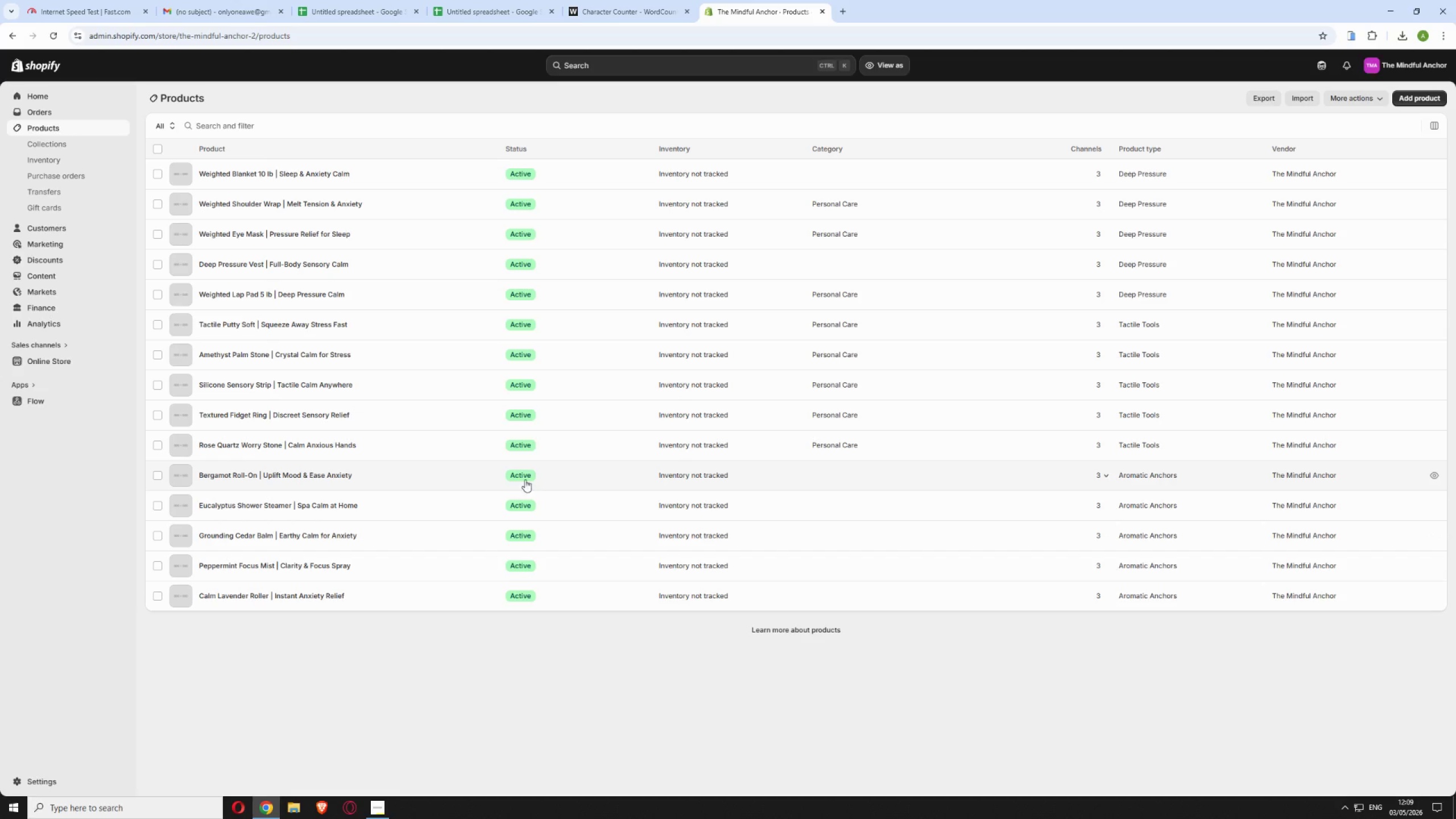 
scroll: coordinate [526, 621], scroll_direction: up, amount: 1.0
 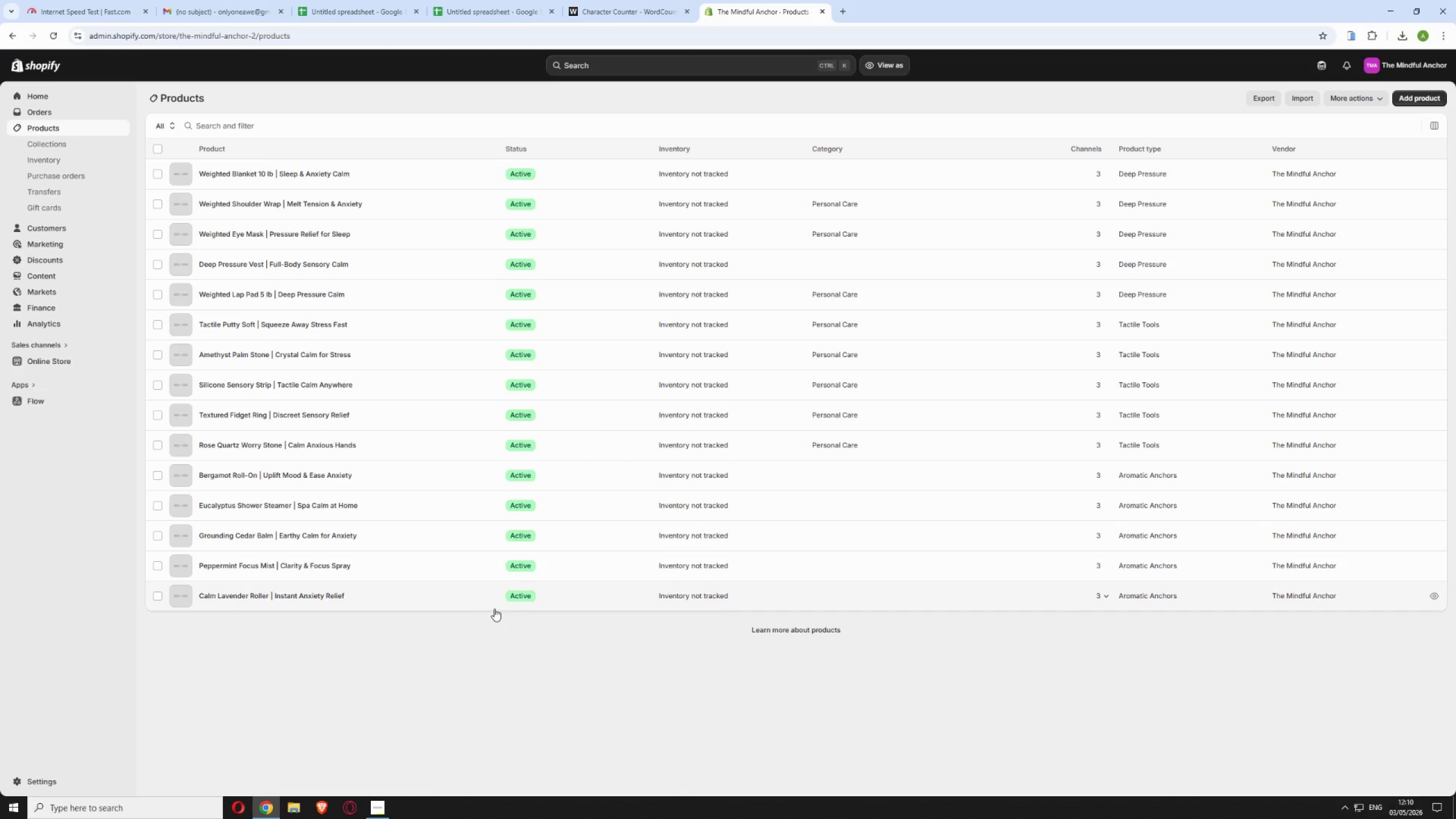 
scroll: coordinate [499, 611], scroll_direction: down, amount: 2.0
 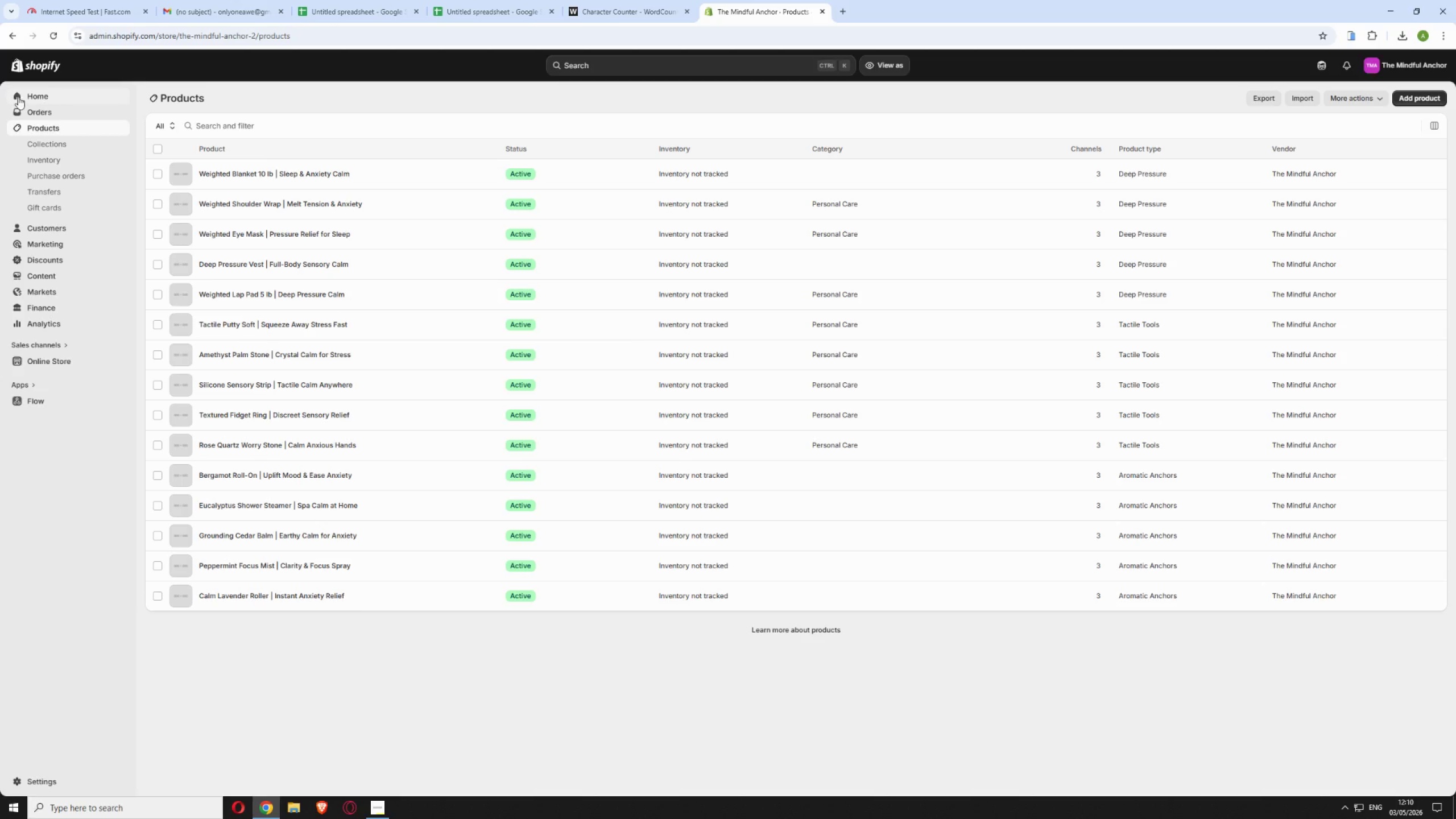 
wait(8.78)
 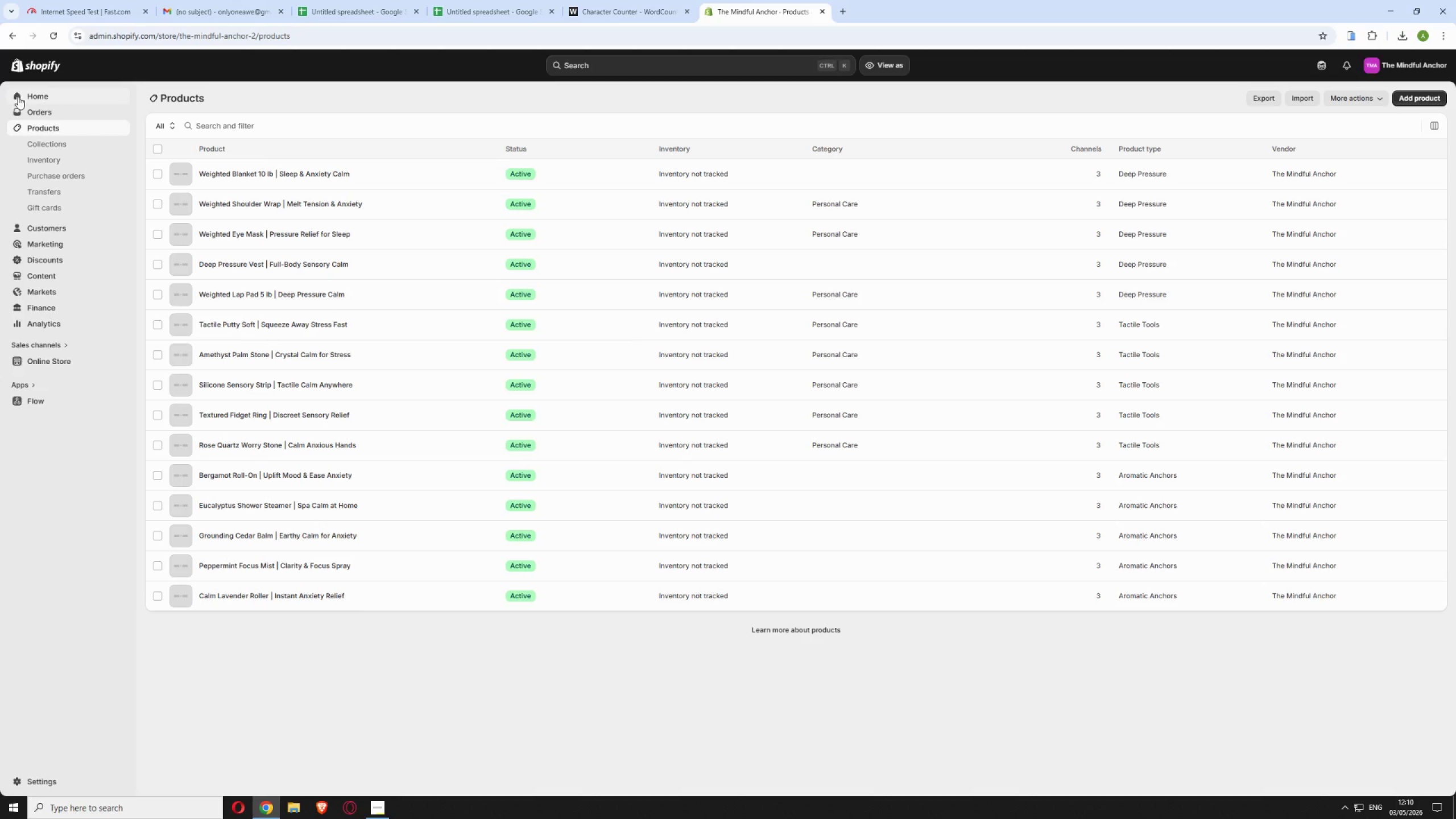 
scroll: coordinate [348, 368], scroll_direction: down, amount: 2.0
 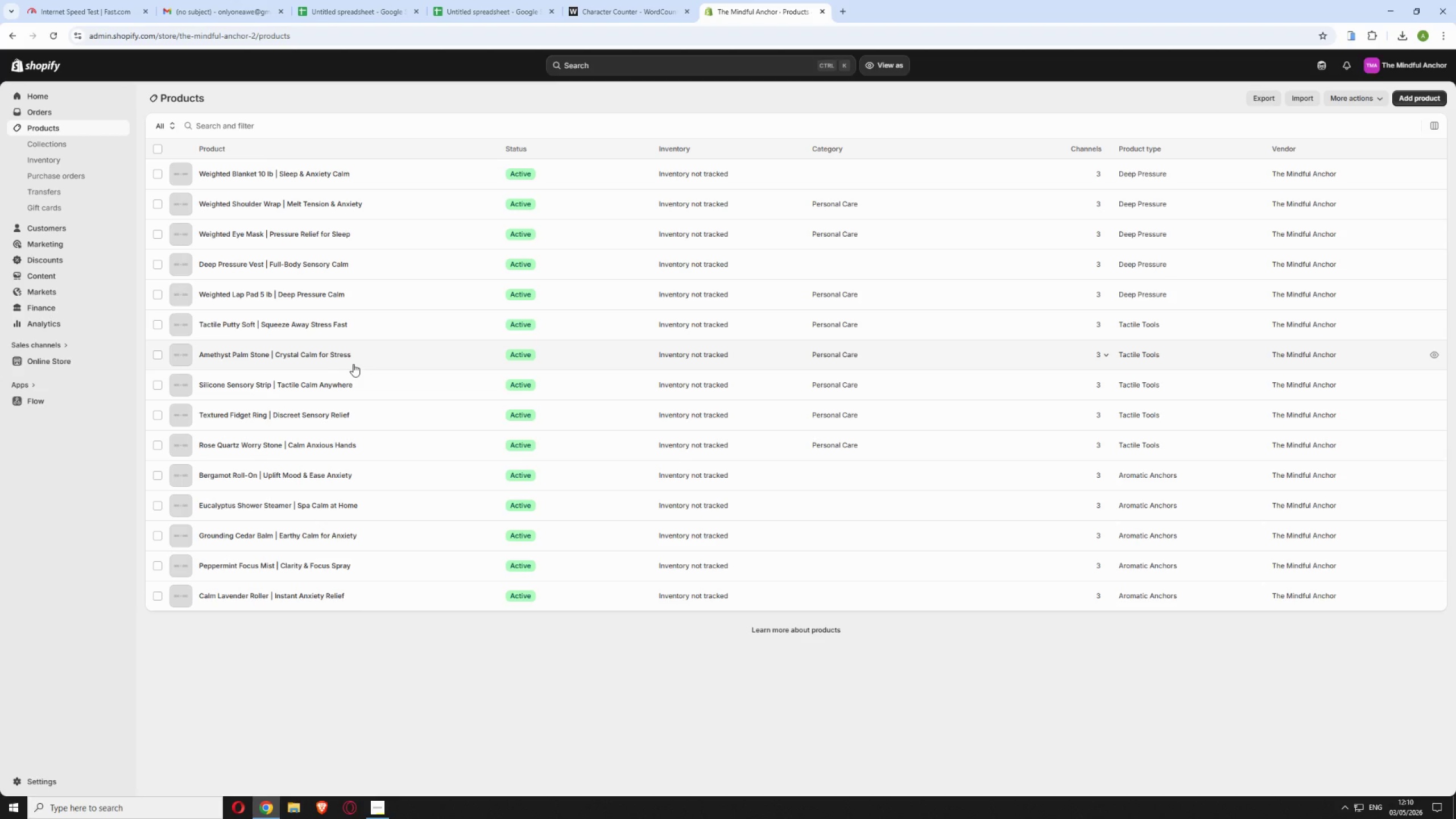 
scroll: coordinate [353, 364], scroll_direction: up, amount: 1.0
 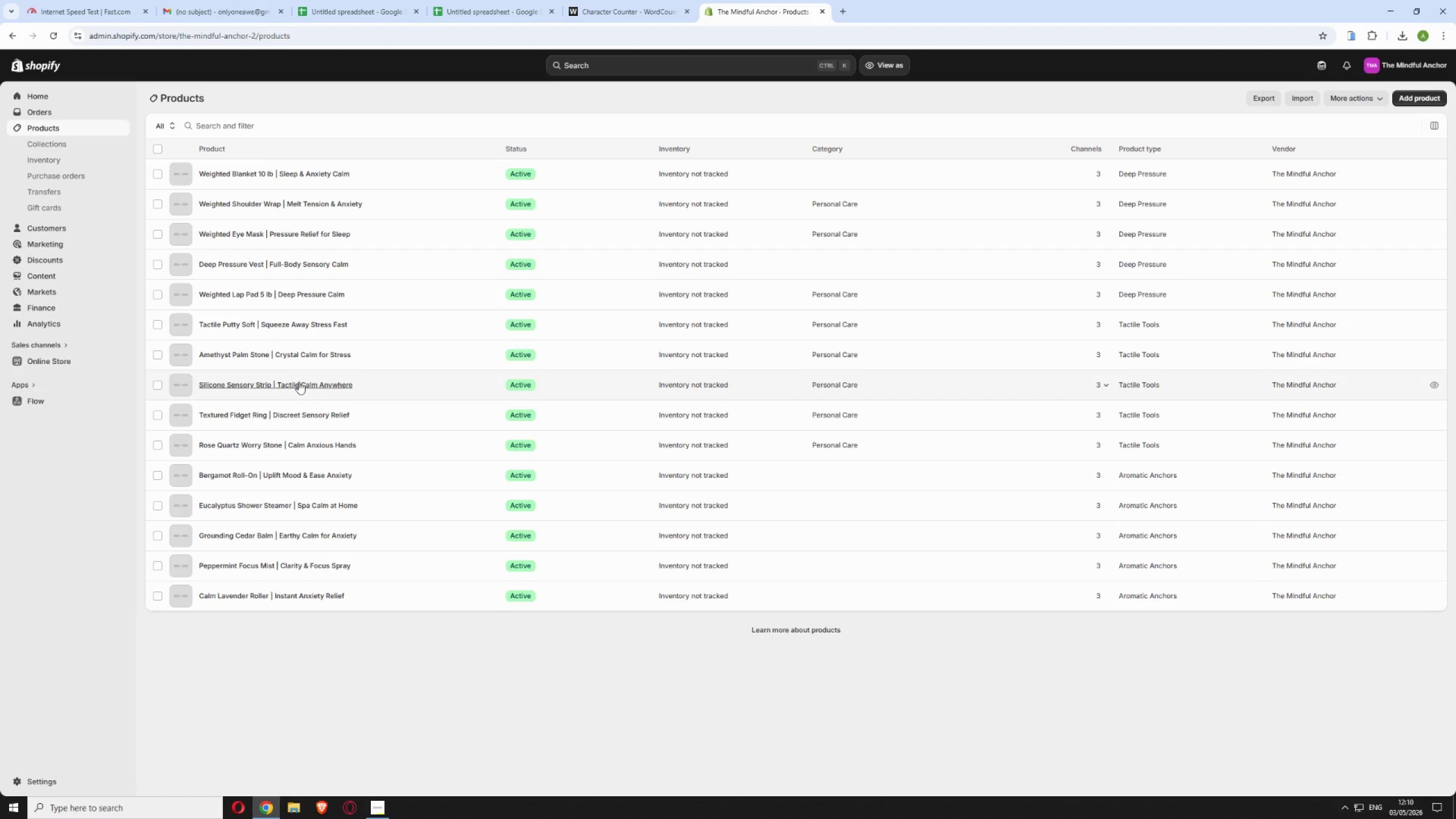 
wait(15.14)
 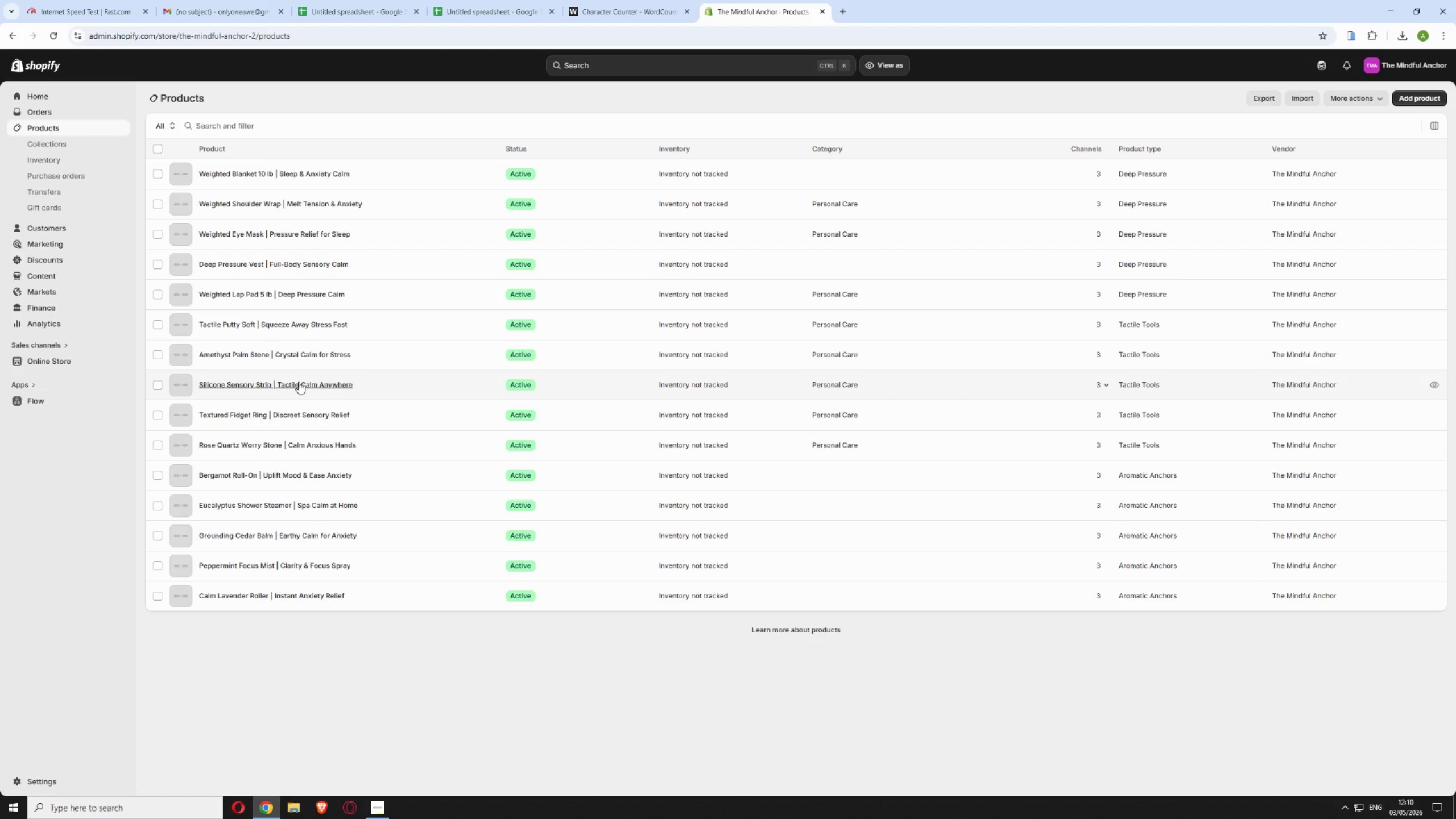 
scroll: coordinate [232, 558], scroll_direction: up, amount: 1.0
 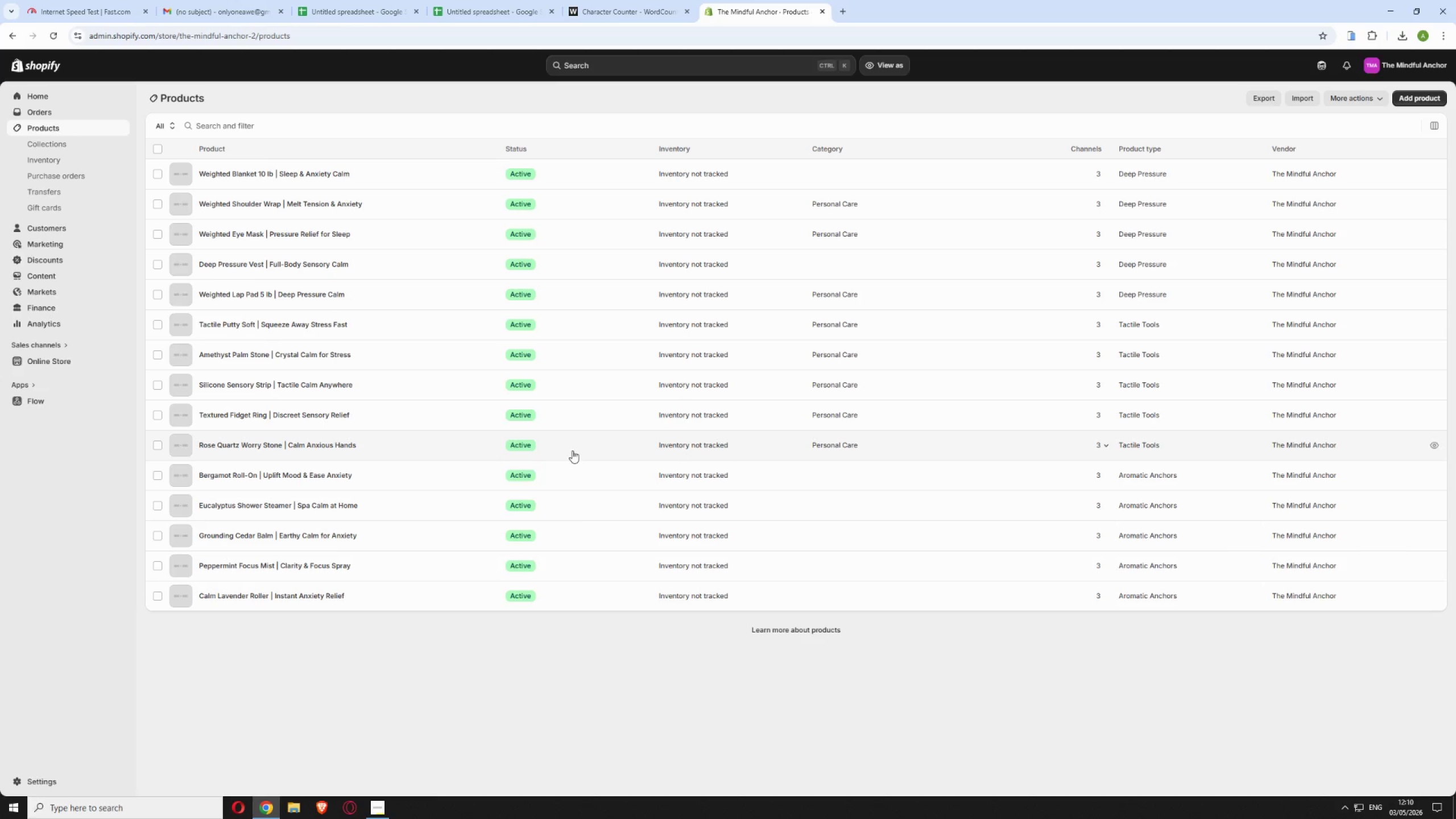 
wait(26.14)
 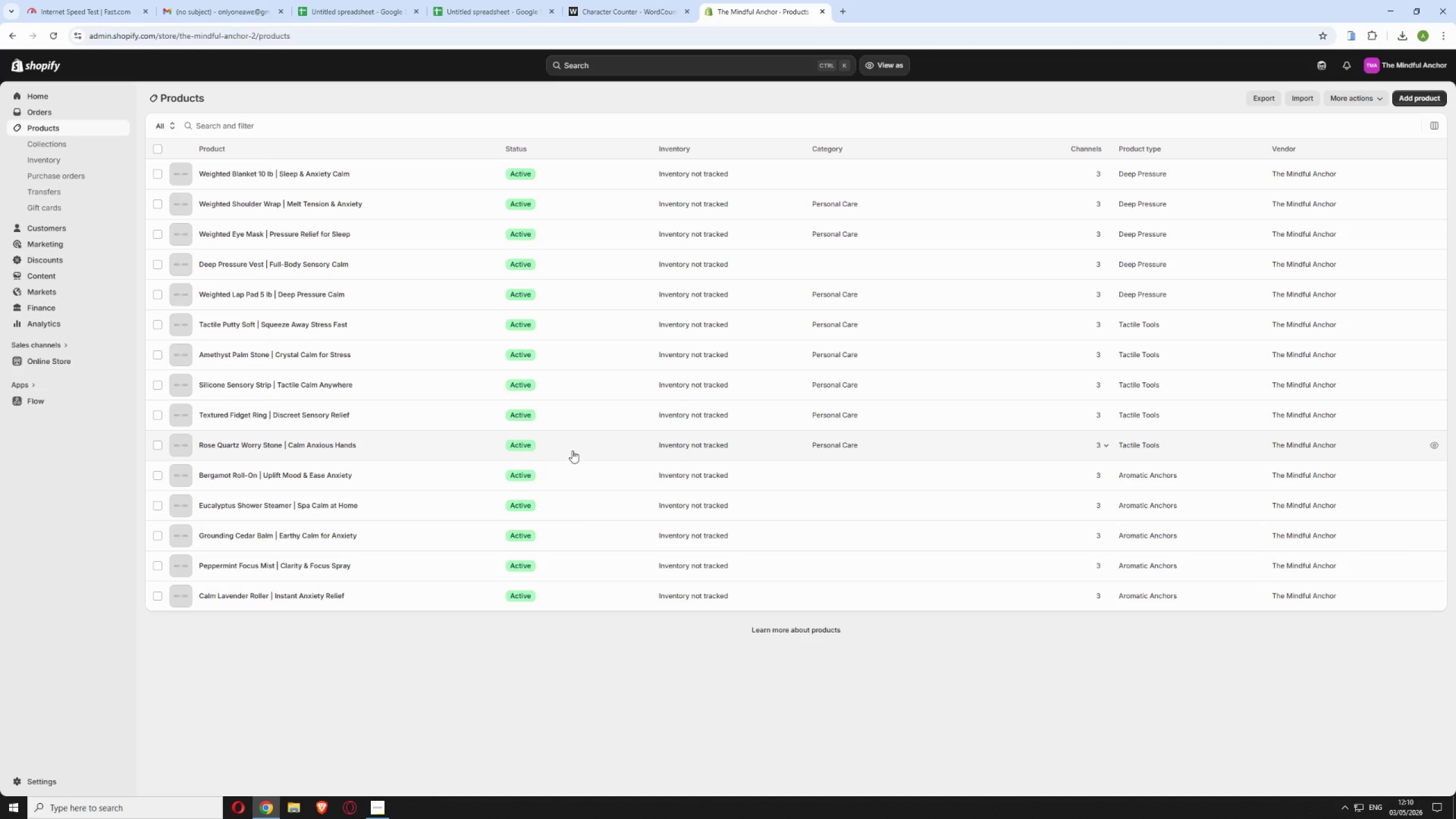 
scroll: coordinate [747, 649], scroll_direction: none, amount: 0.0
 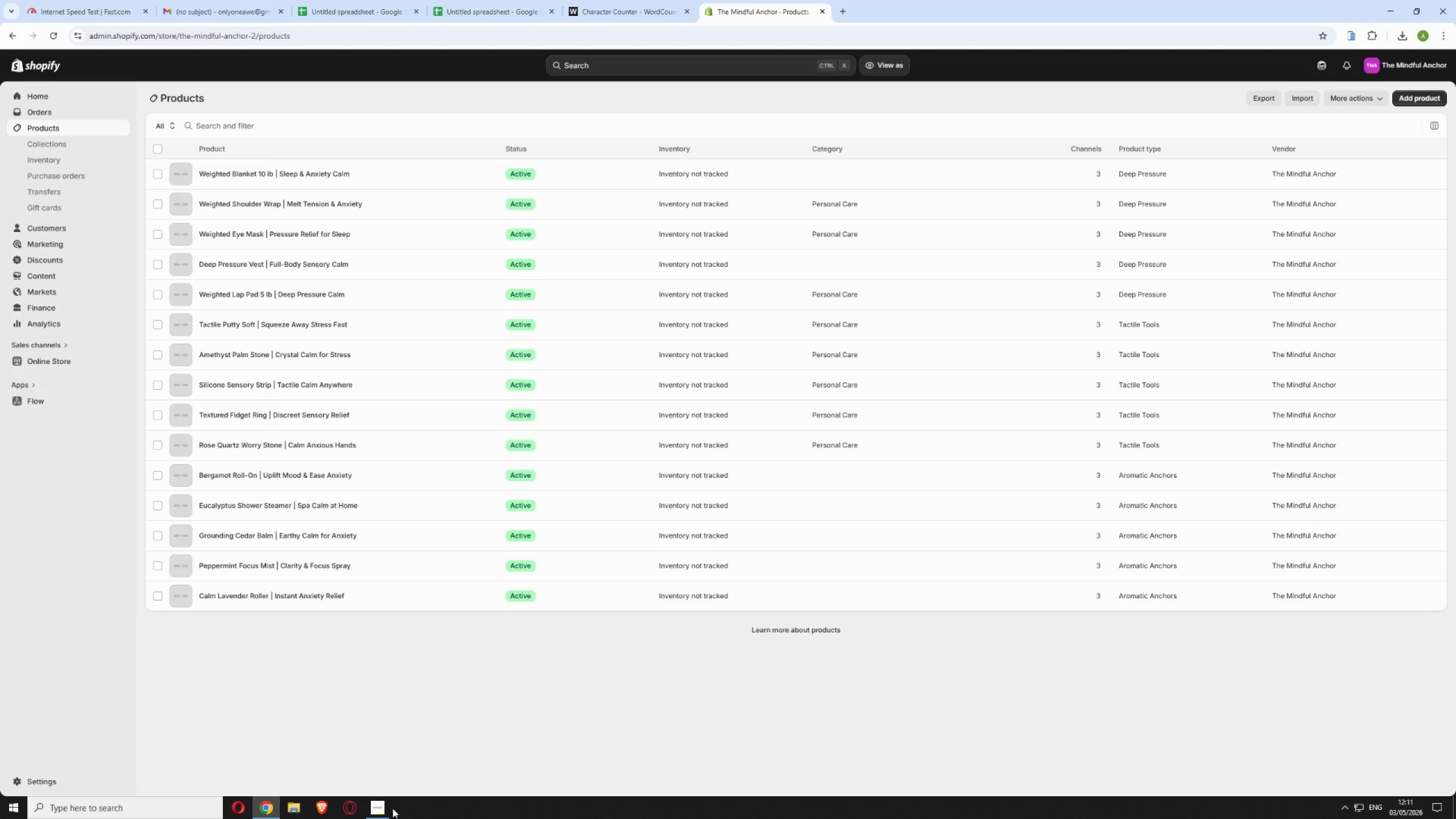 
left_click([383, 804])